 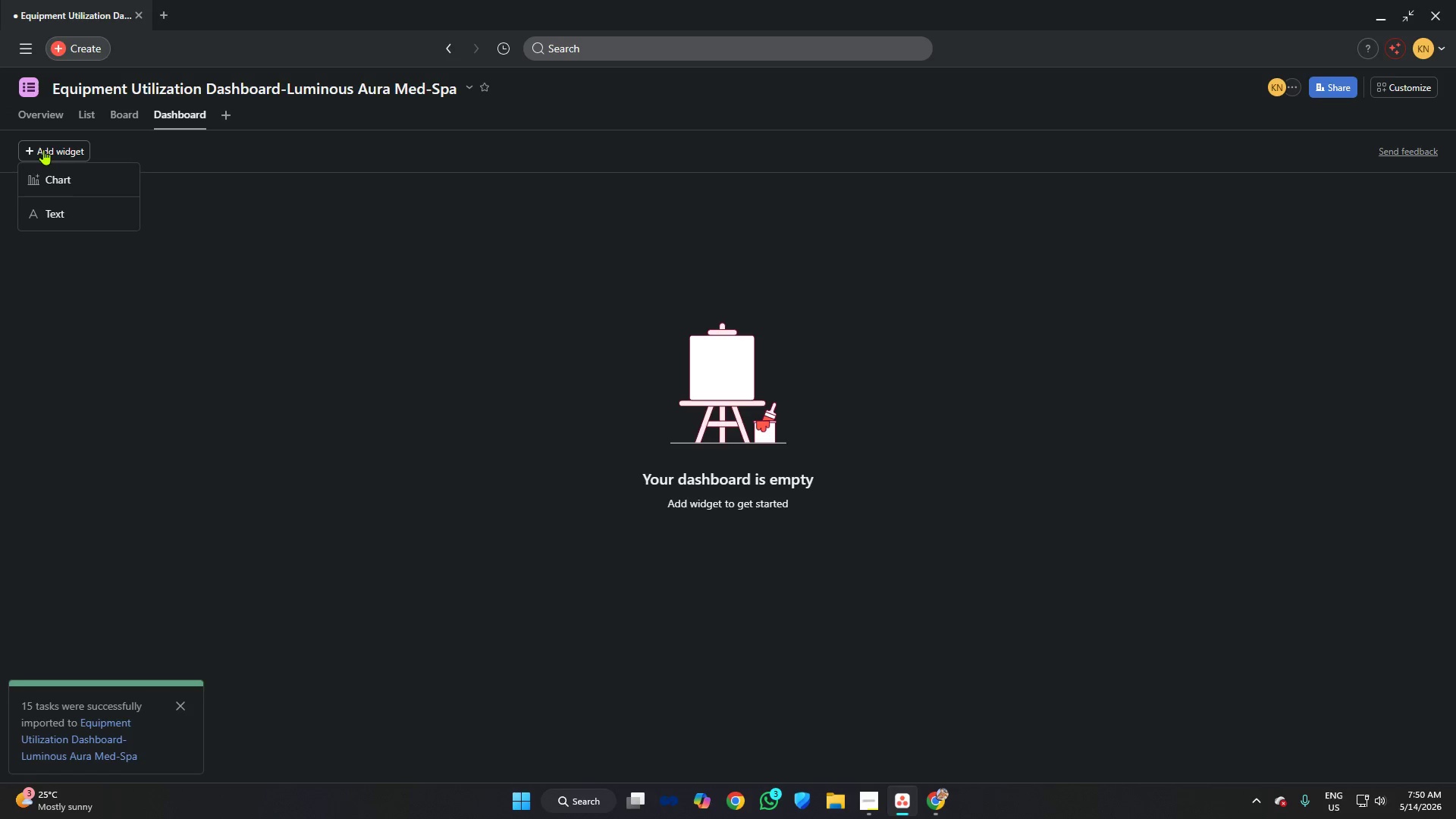 
left_click([84, 173])
 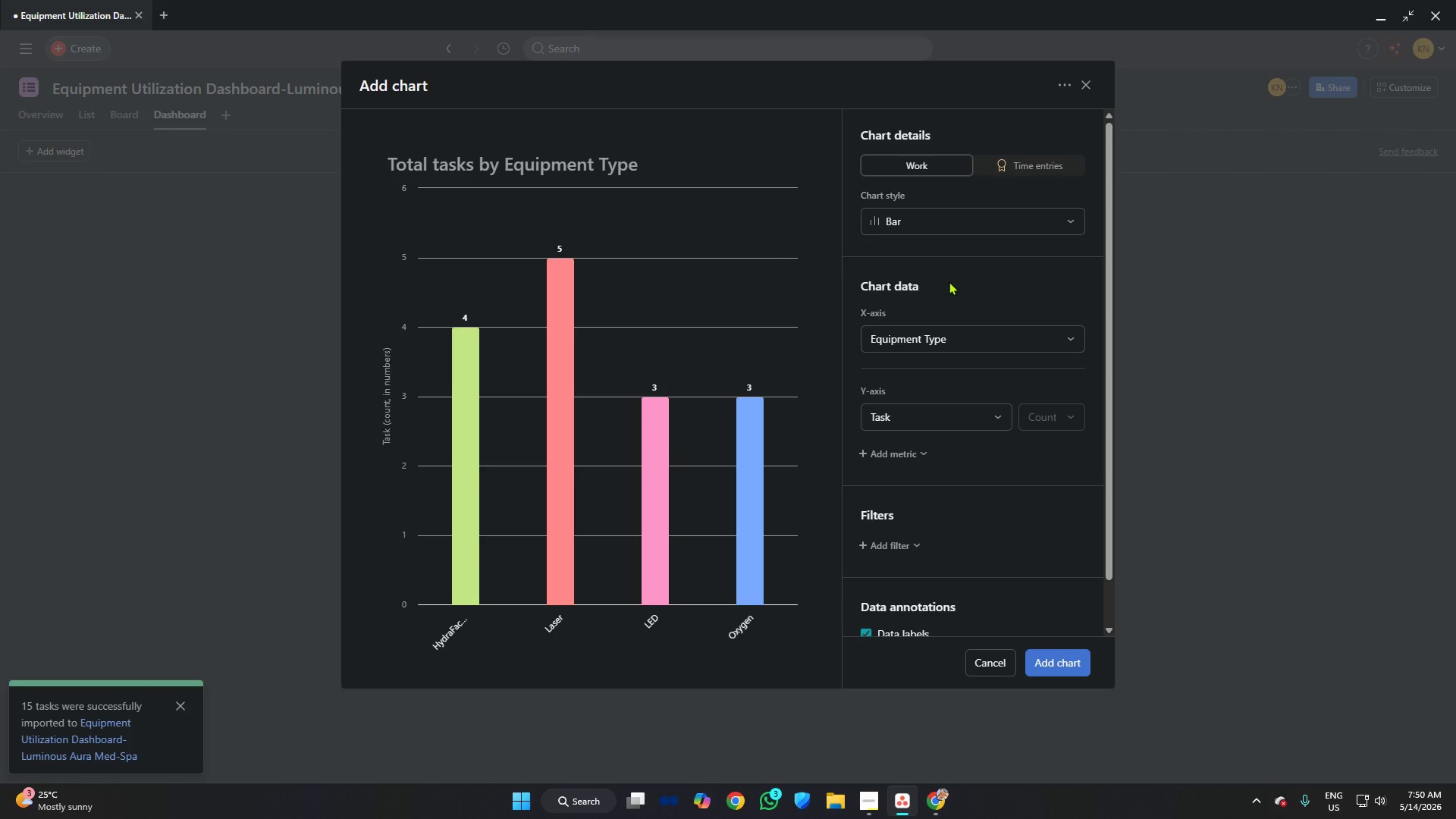 
left_click([930, 413])
 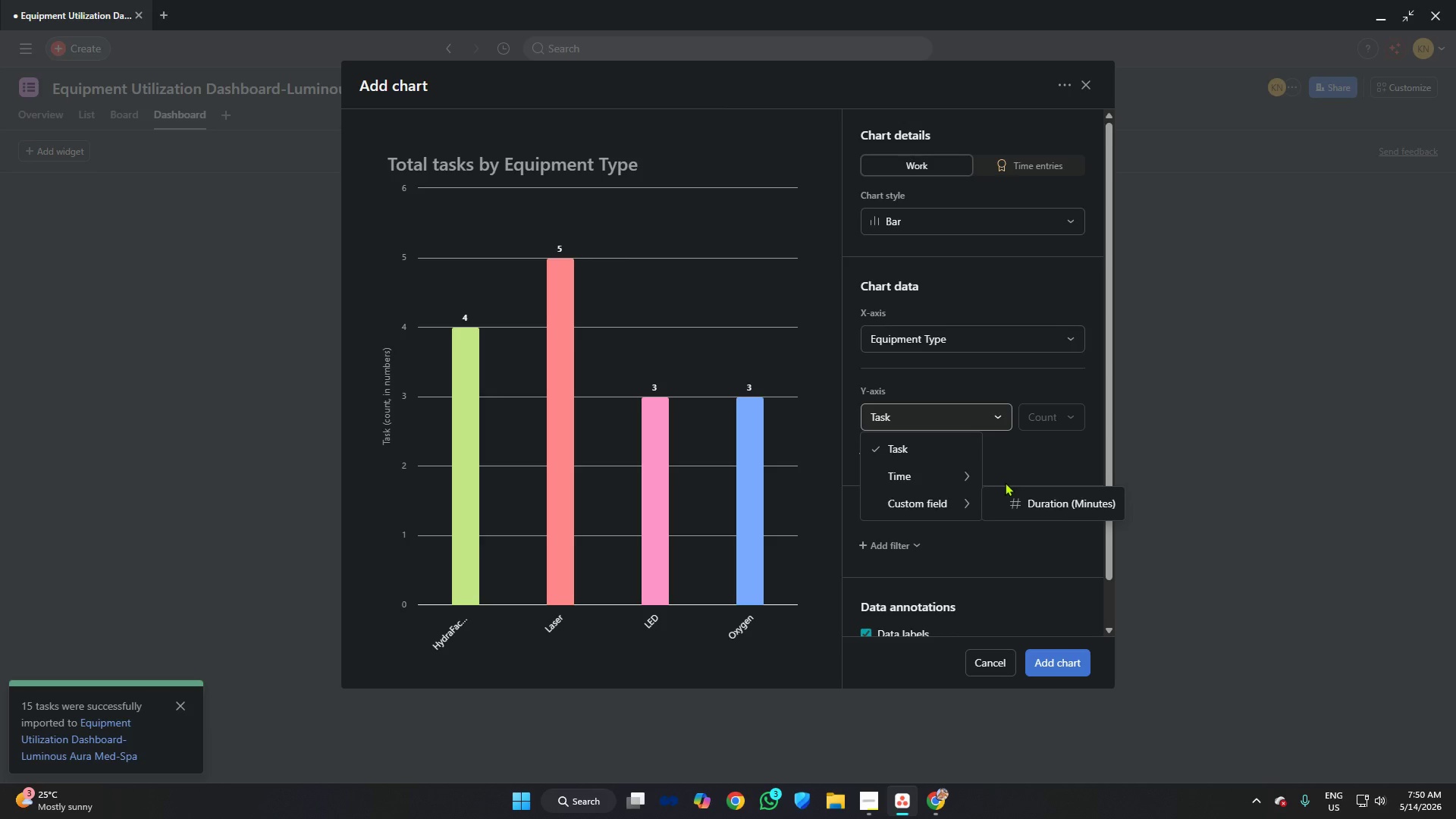 
left_click([1034, 457])
 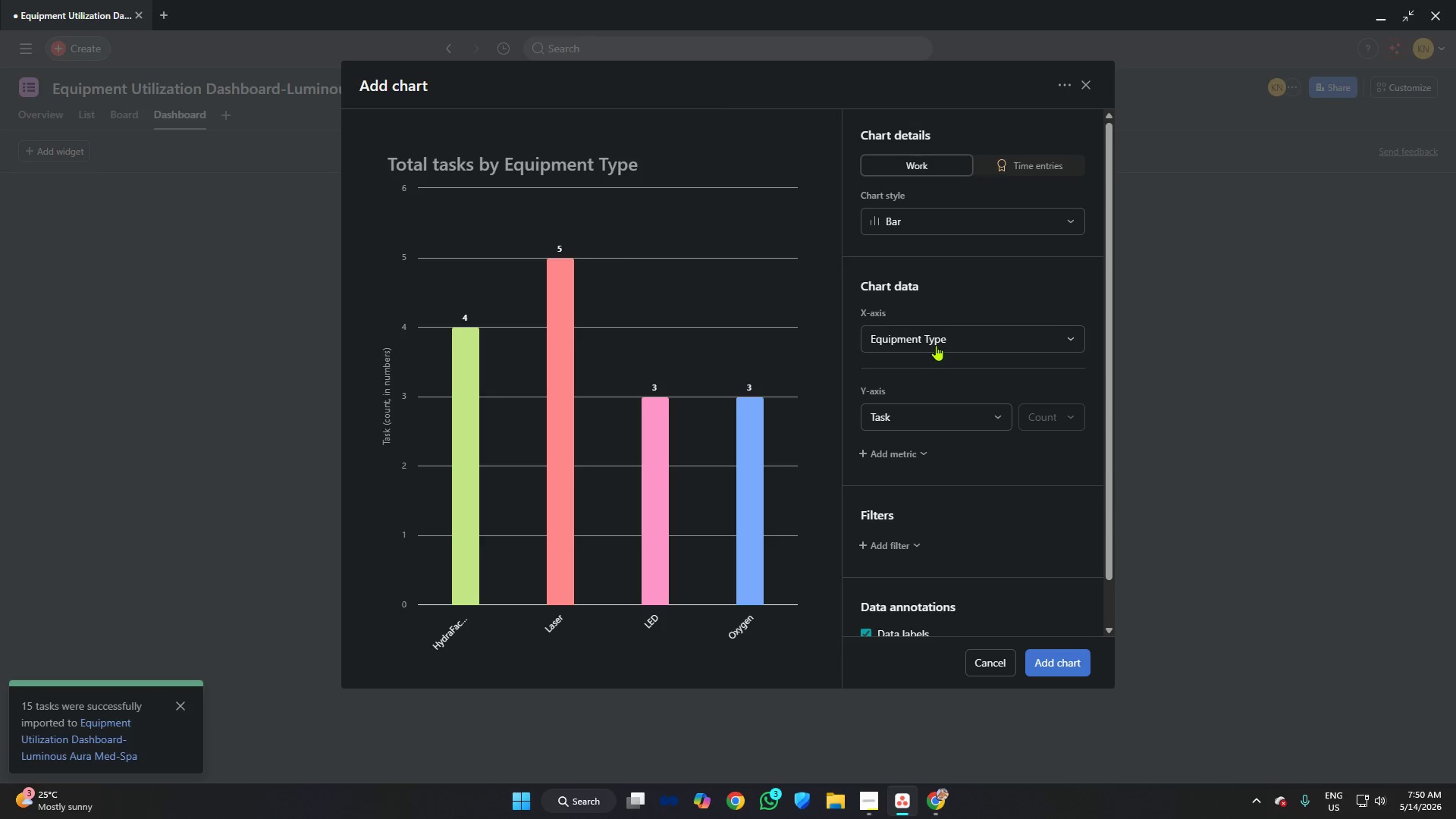 
left_click([936, 344])